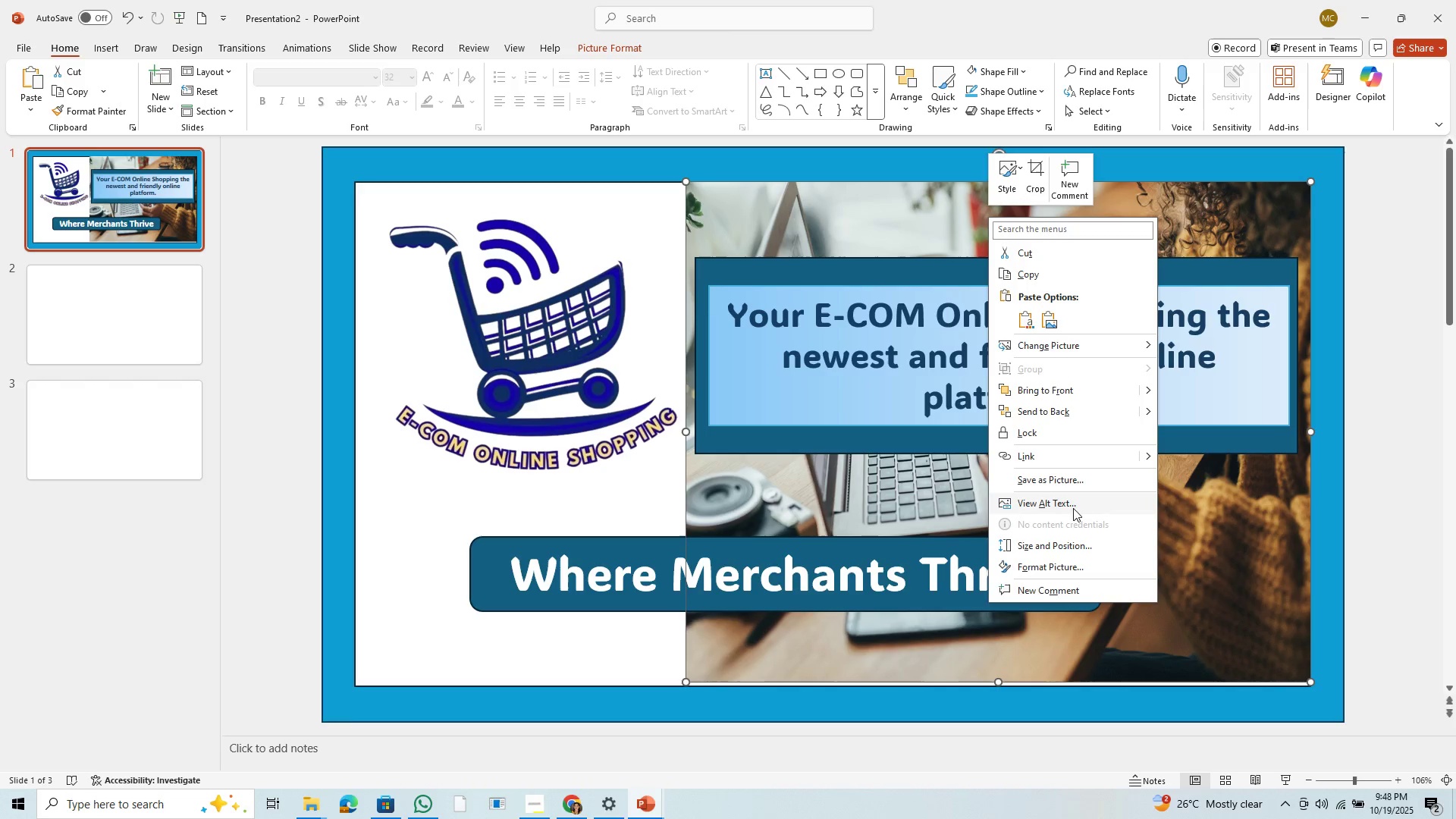 
mouse_move([1125, 336])
 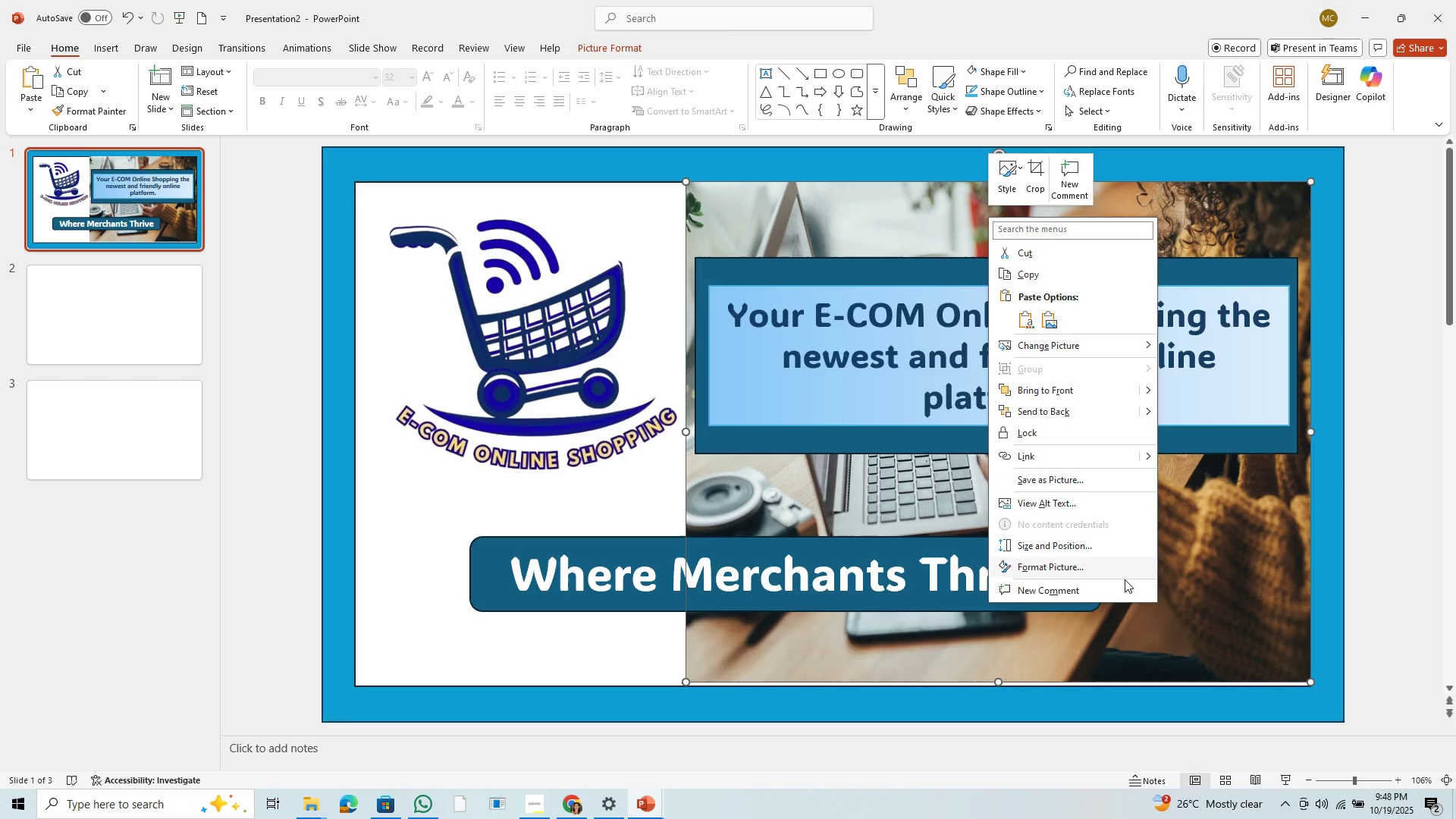 
wait(6.56)
 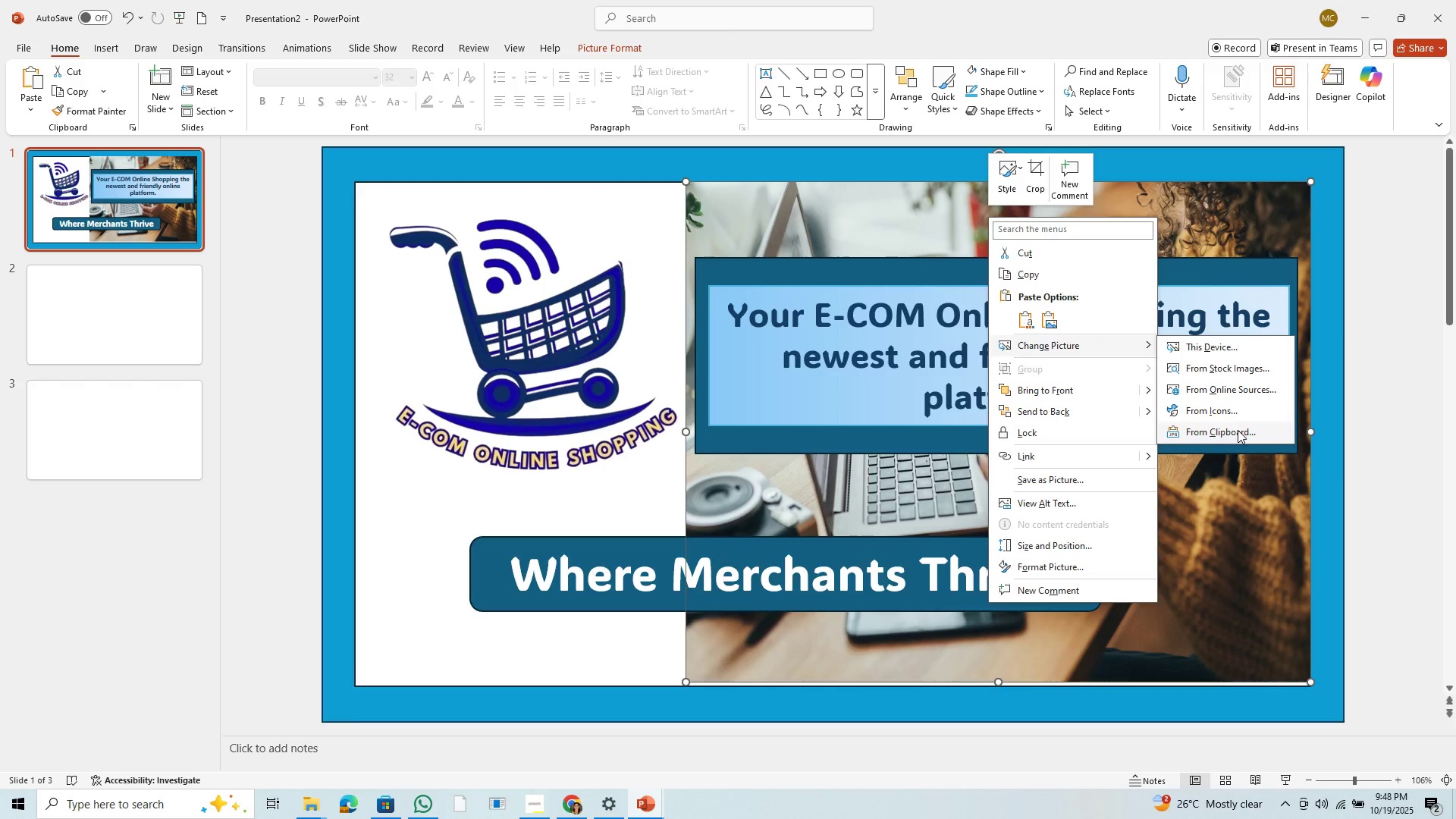 
right_click([1236, 541])
 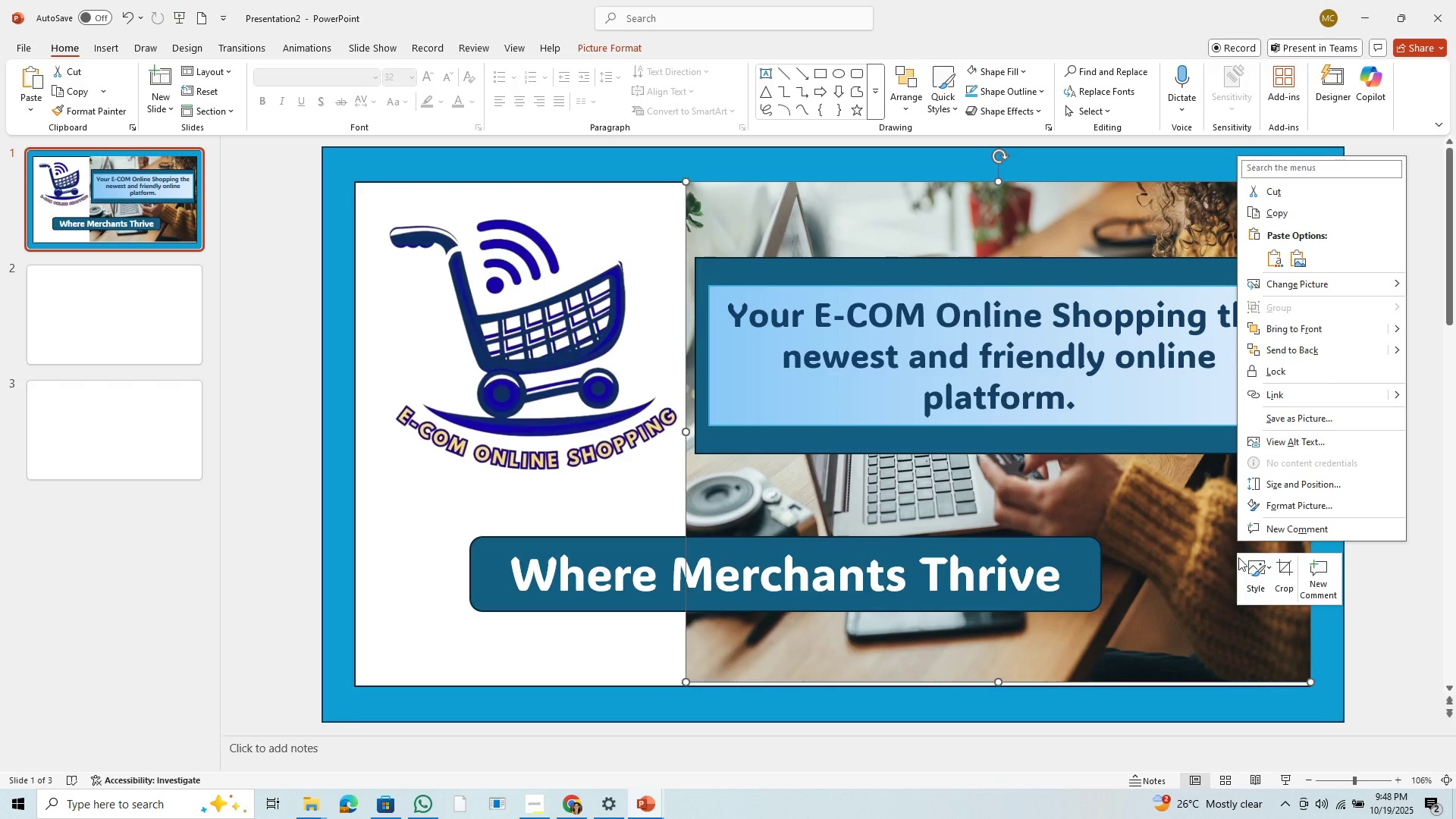 
left_click([1259, 572])
 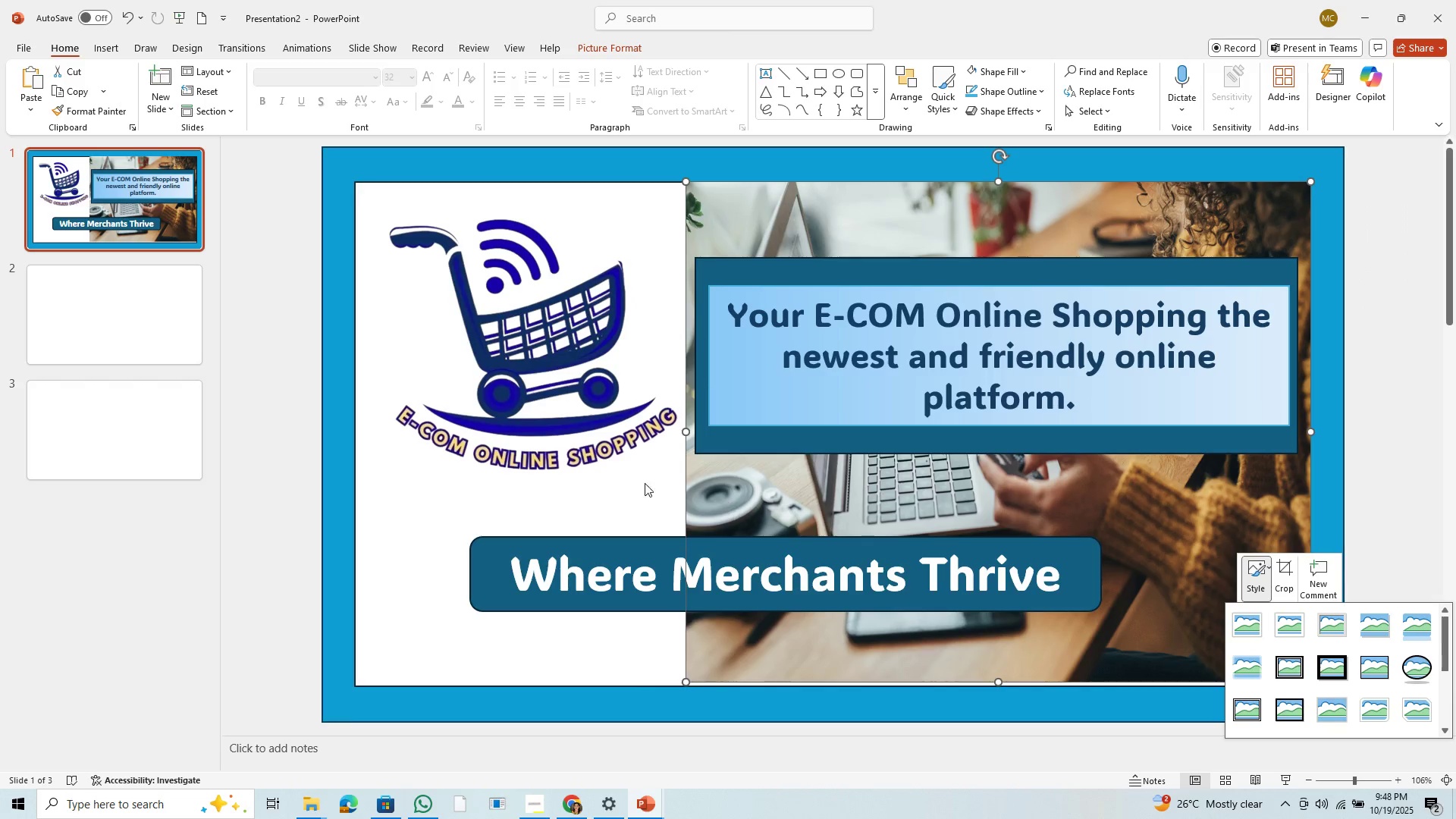 
wait(6.92)
 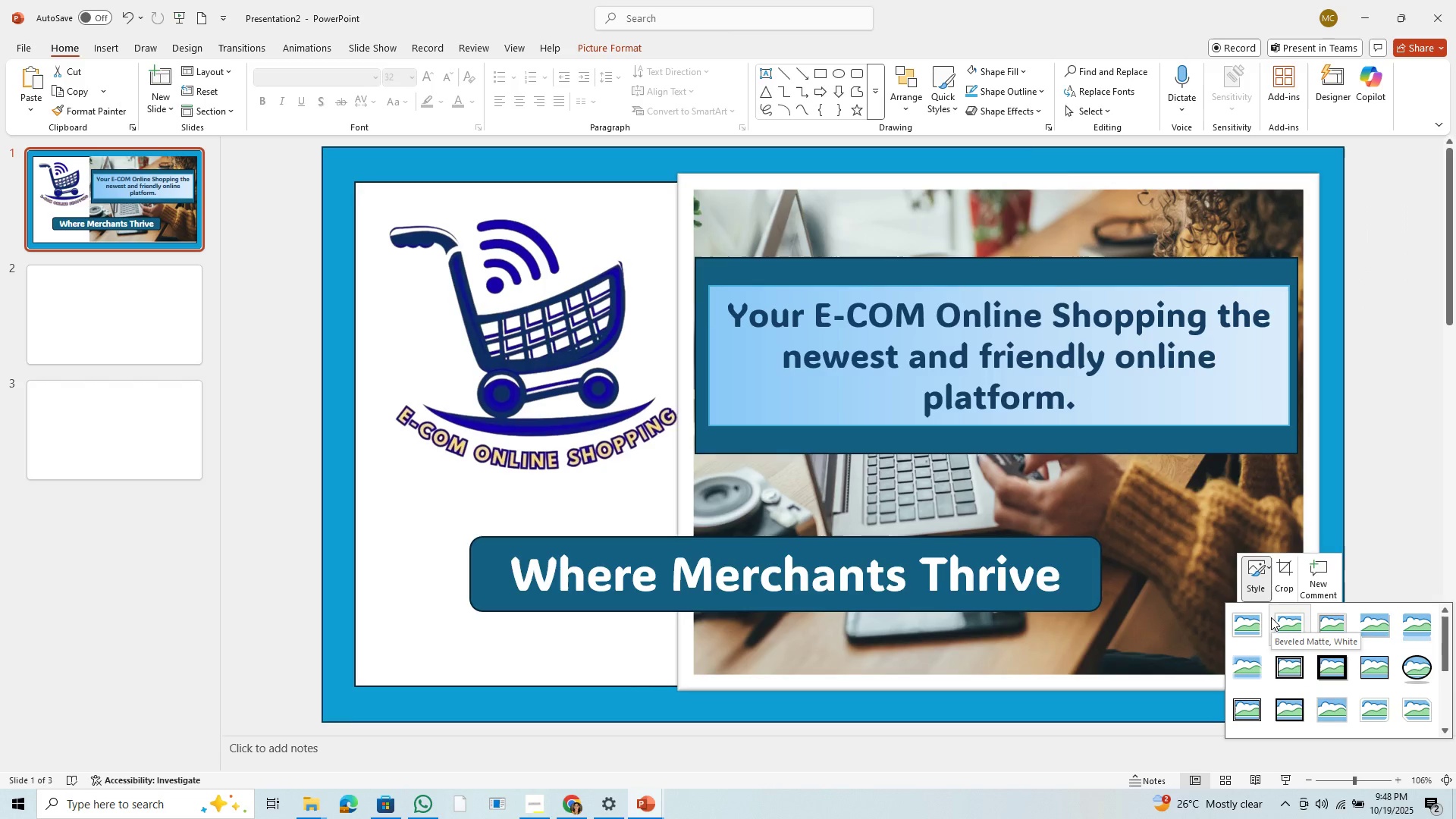 
left_click([998, 180])
 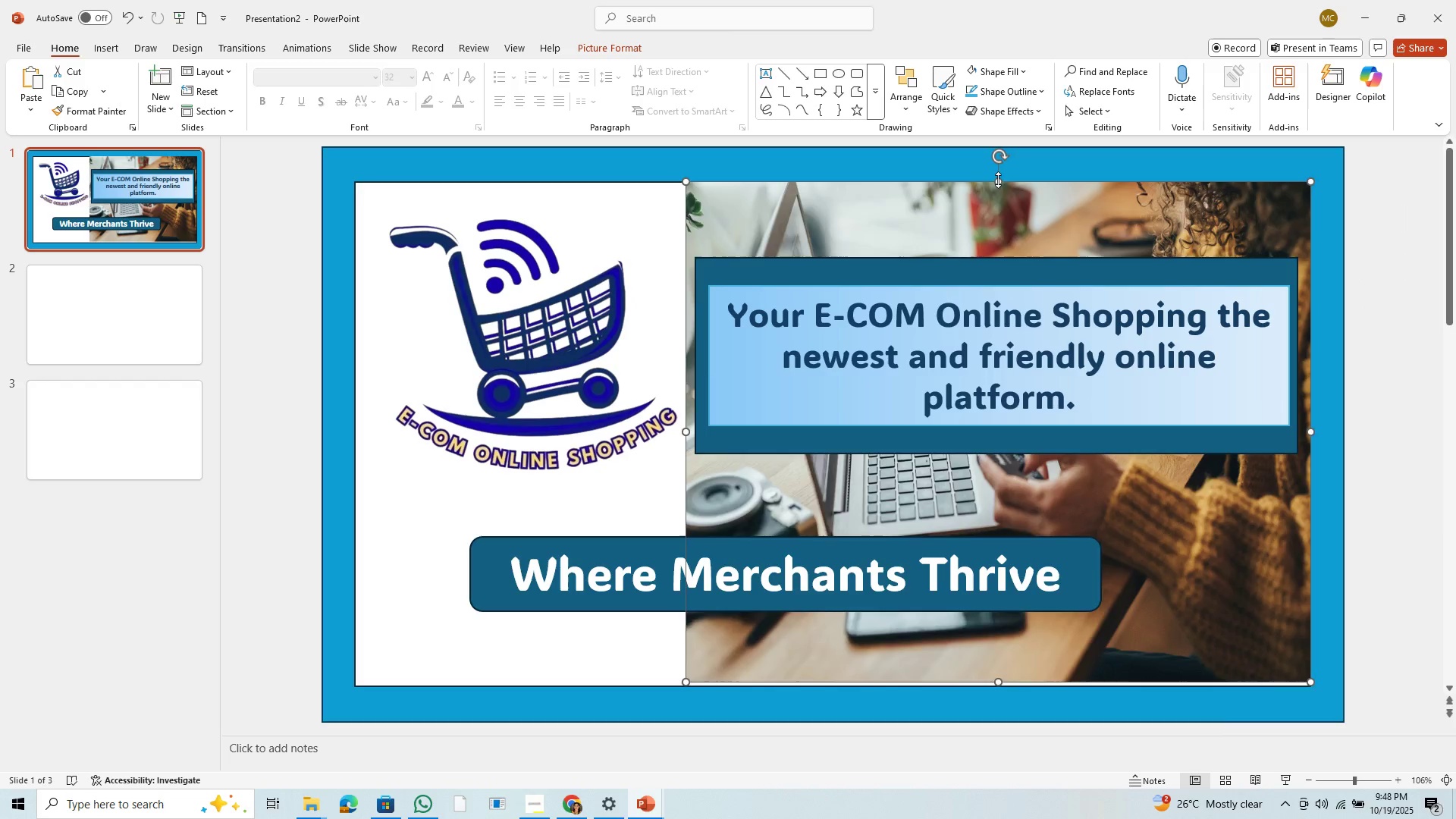 
left_click_drag(start_coordinate=[998, 180], to_coordinate=[1000, 184])
 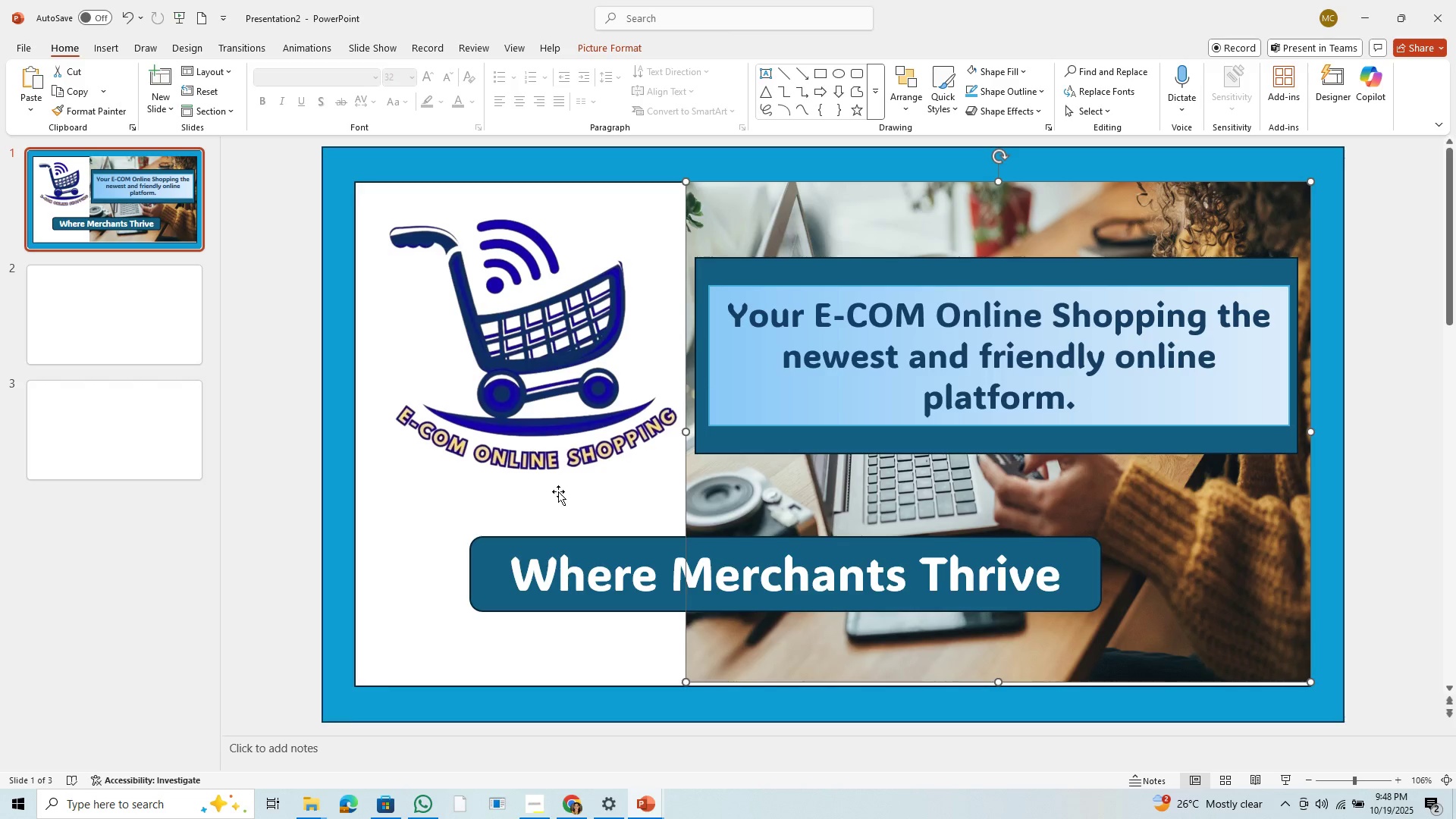 
left_click([558, 491])
 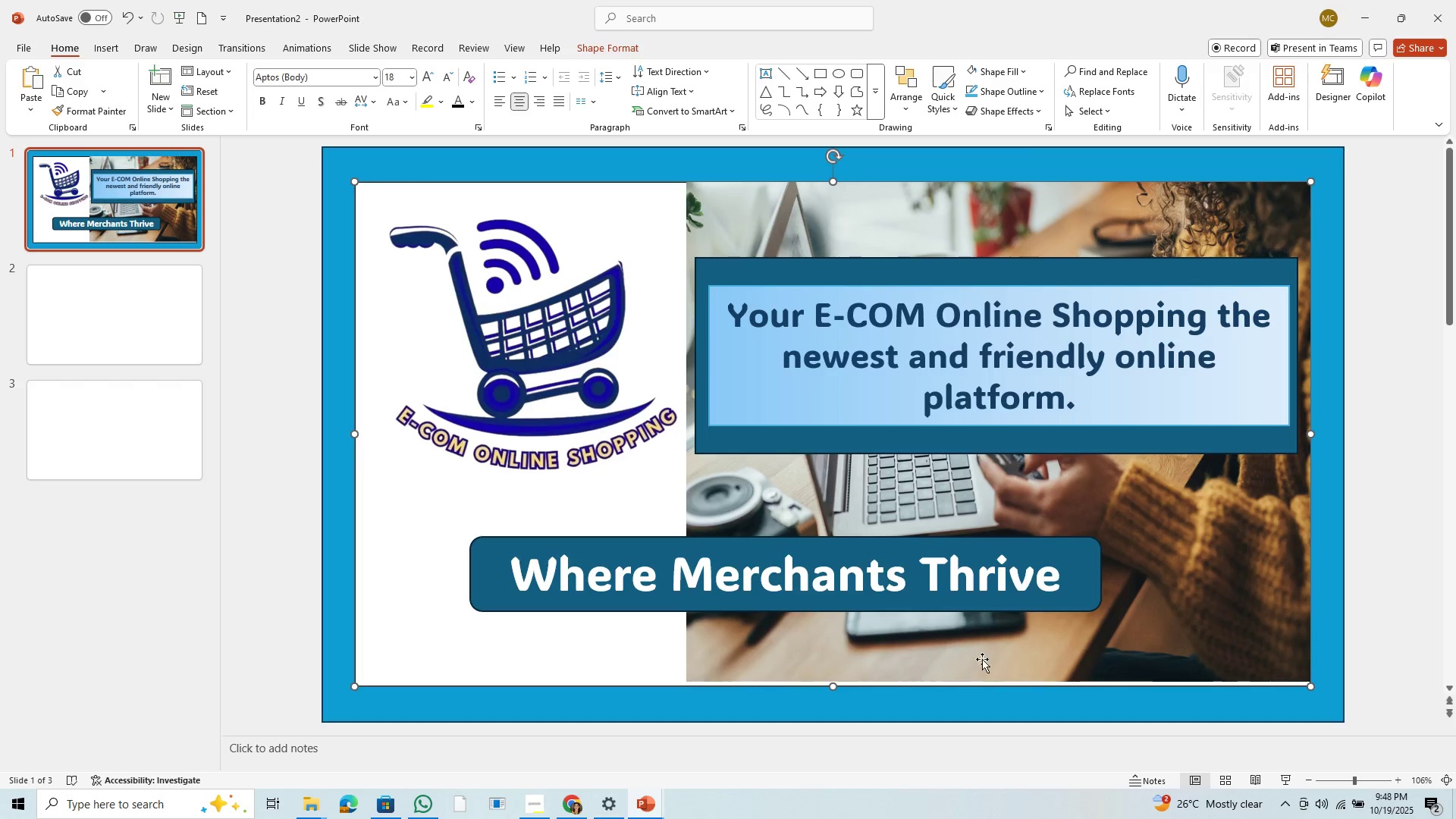 
left_click([1026, 605])
 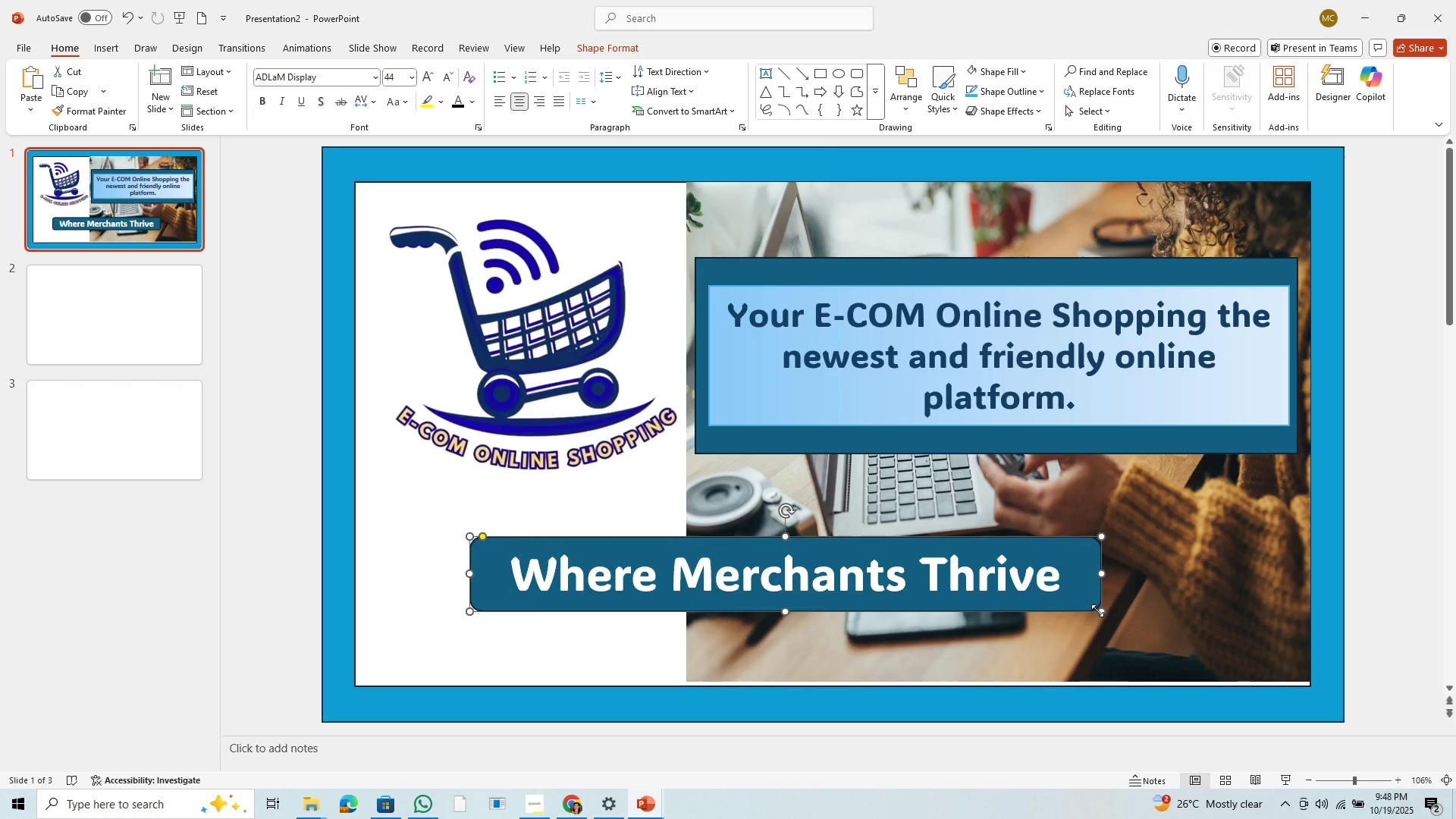 
left_click_drag(start_coordinate=[1097, 610], to_coordinate=[1089, 641])
 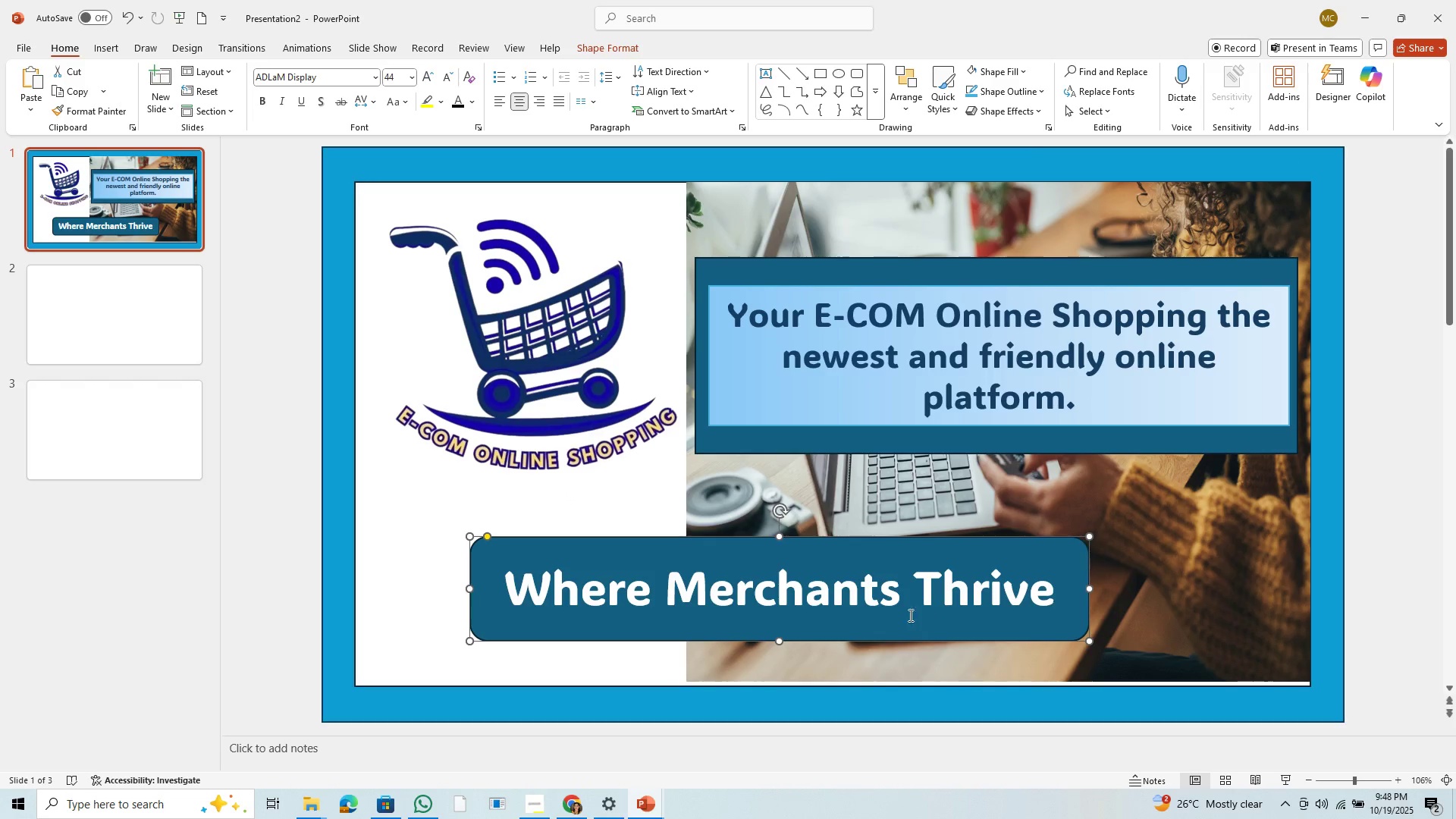 
left_click_drag(start_coordinate=[864, 613], to_coordinate=[769, 579])
 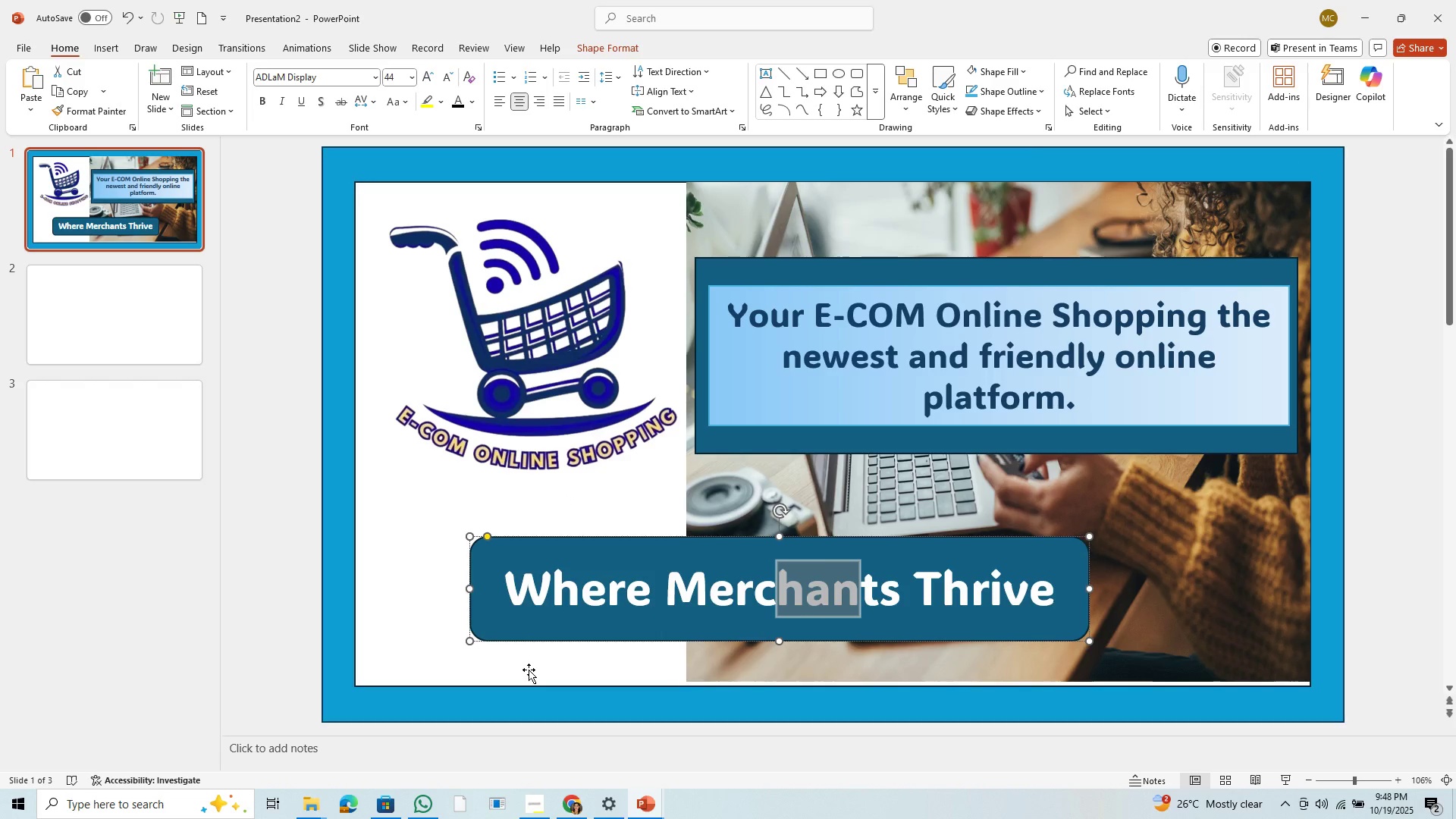 
left_click([544, 661])
 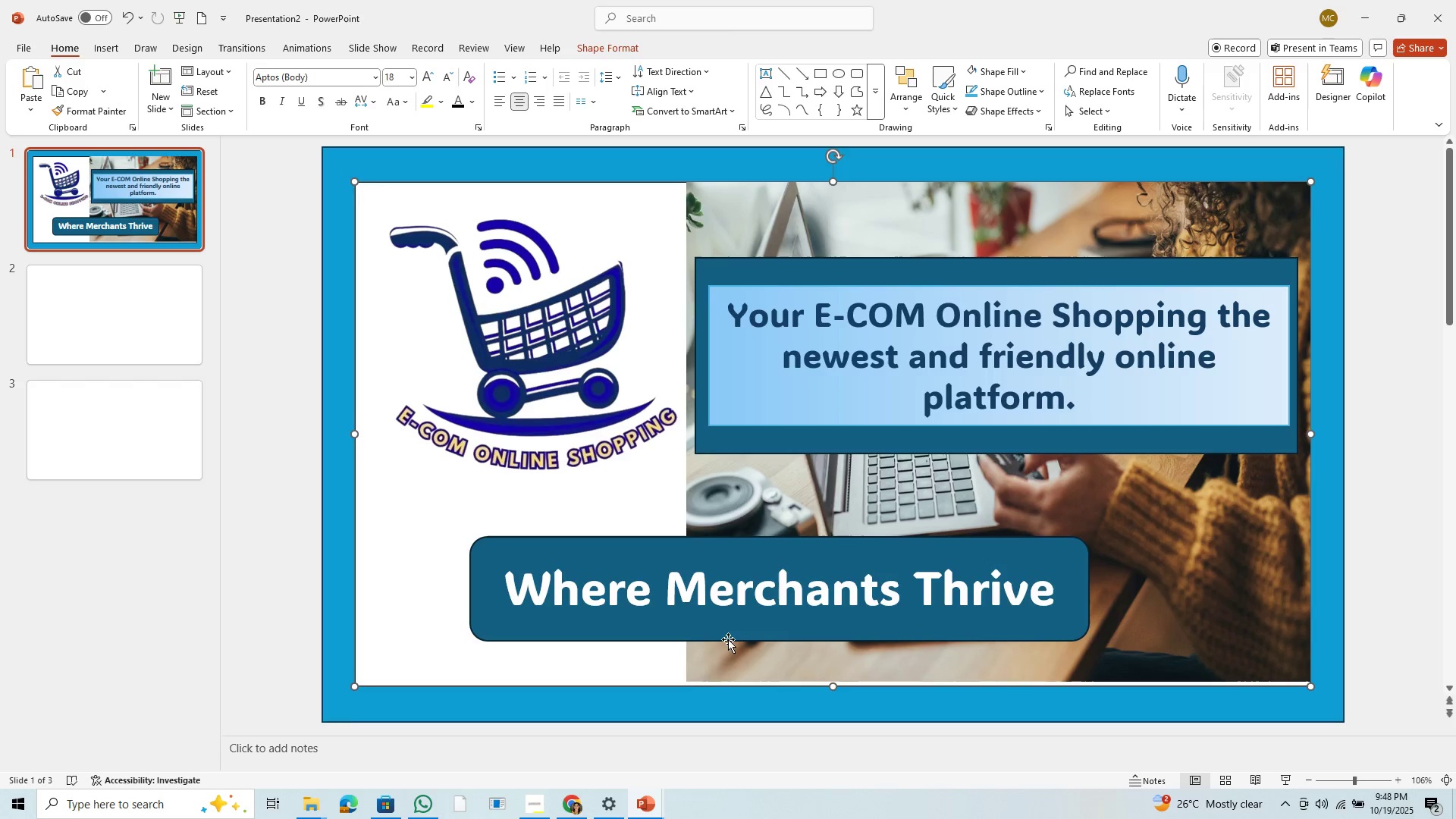 
left_click_drag(start_coordinate=[735, 632], to_coordinate=[635, 616])
 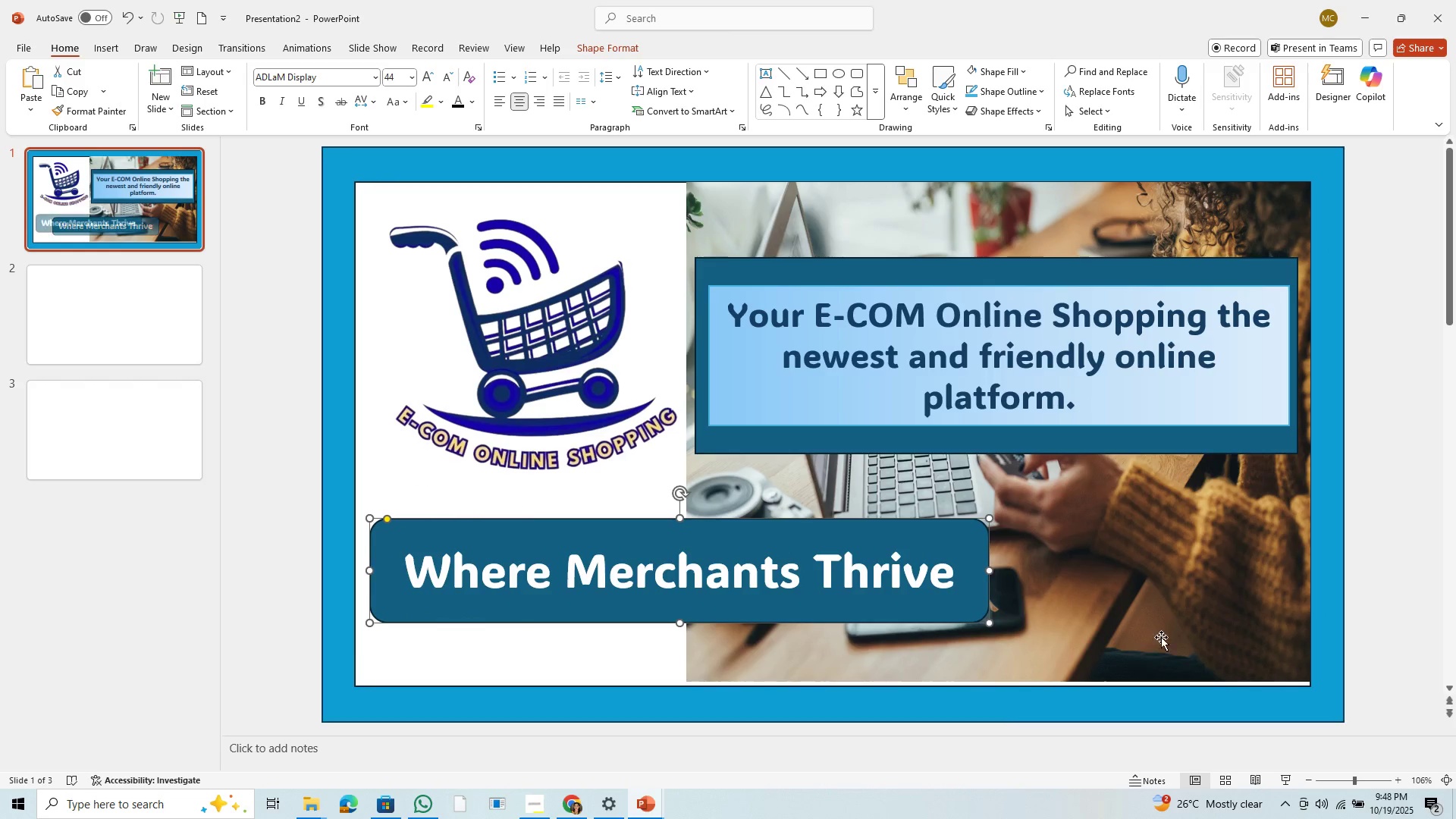 
left_click([1172, 631])
 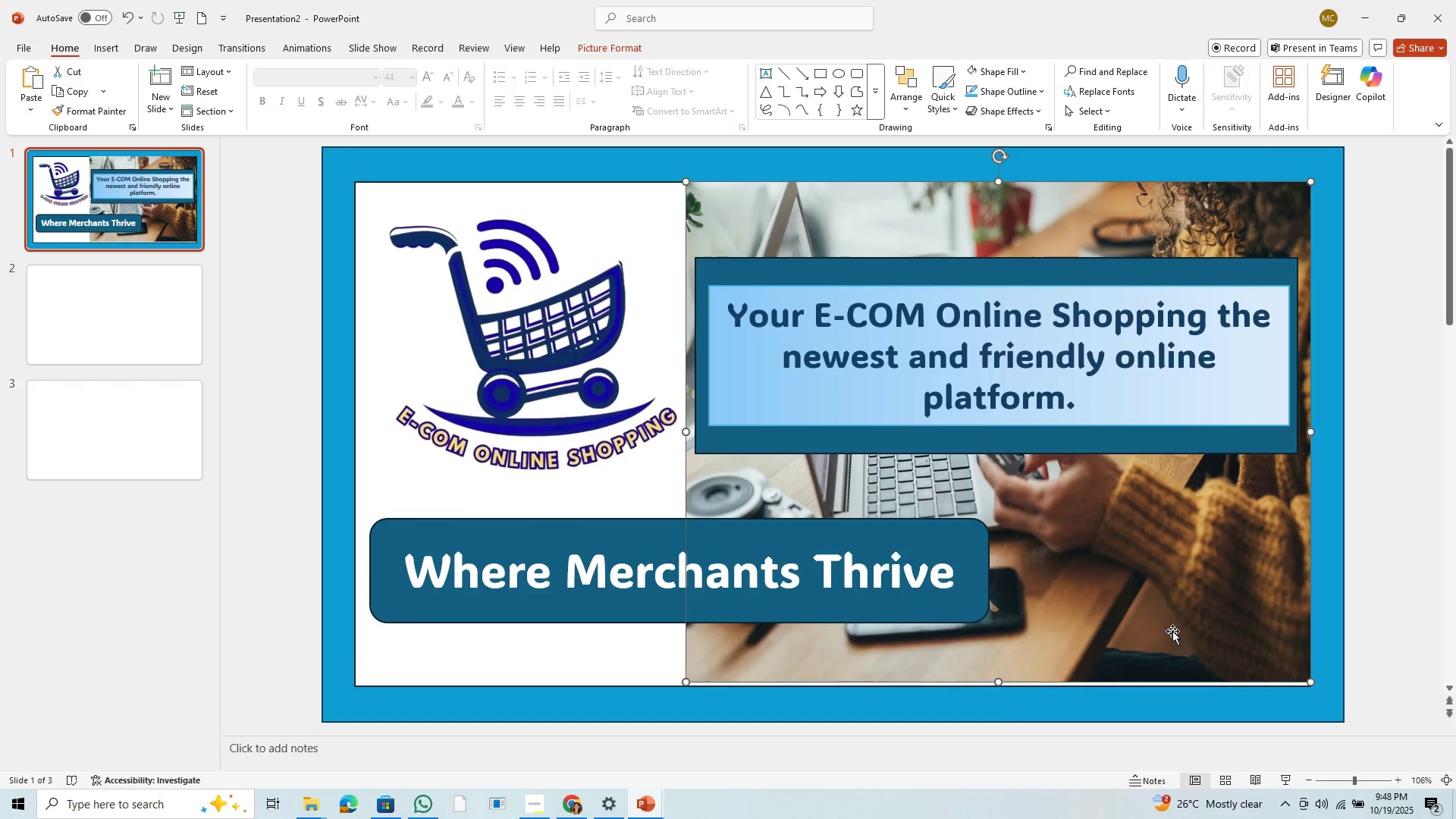 
right_click([1172, 631])
 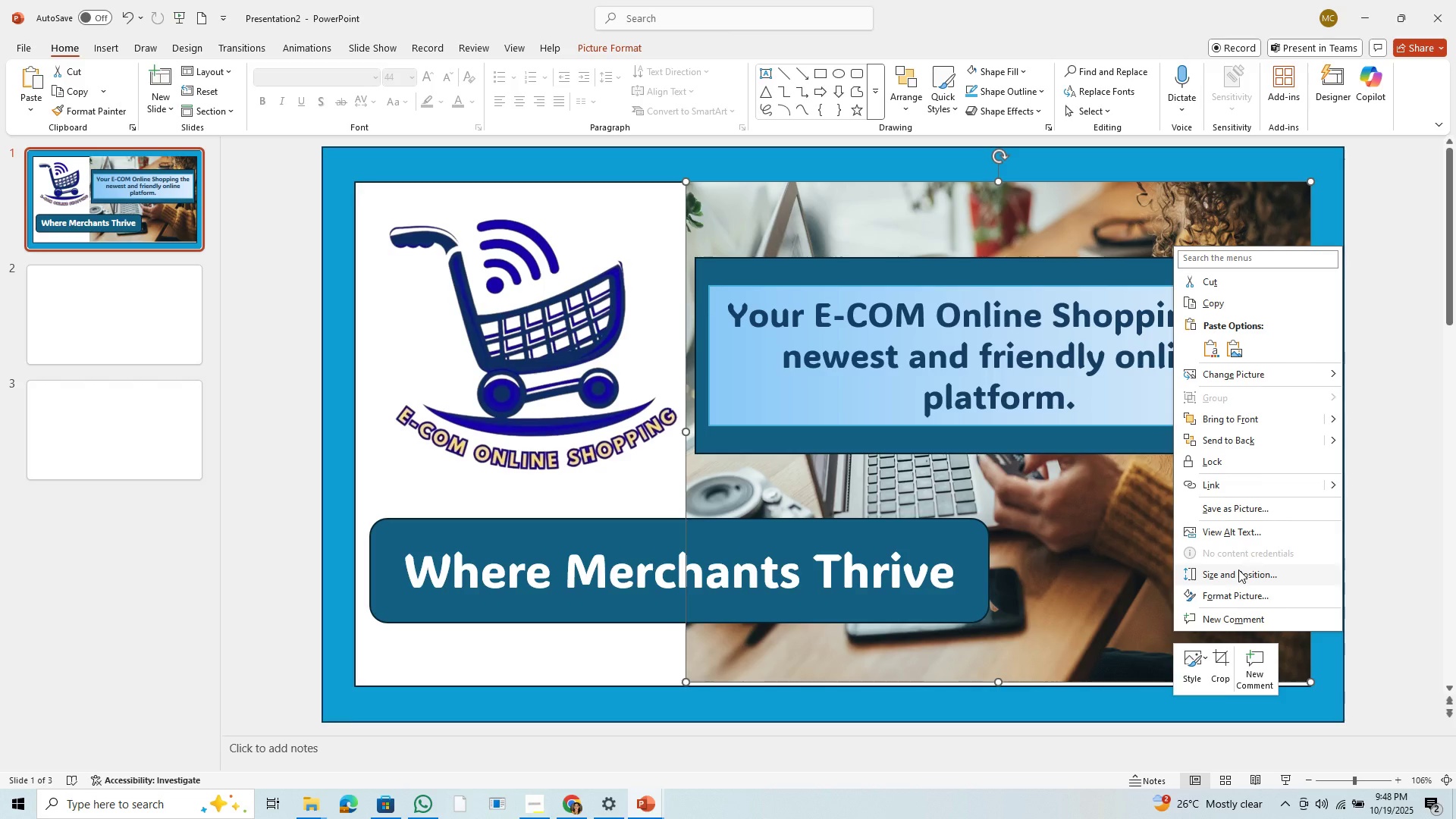 
wait(7.72)
 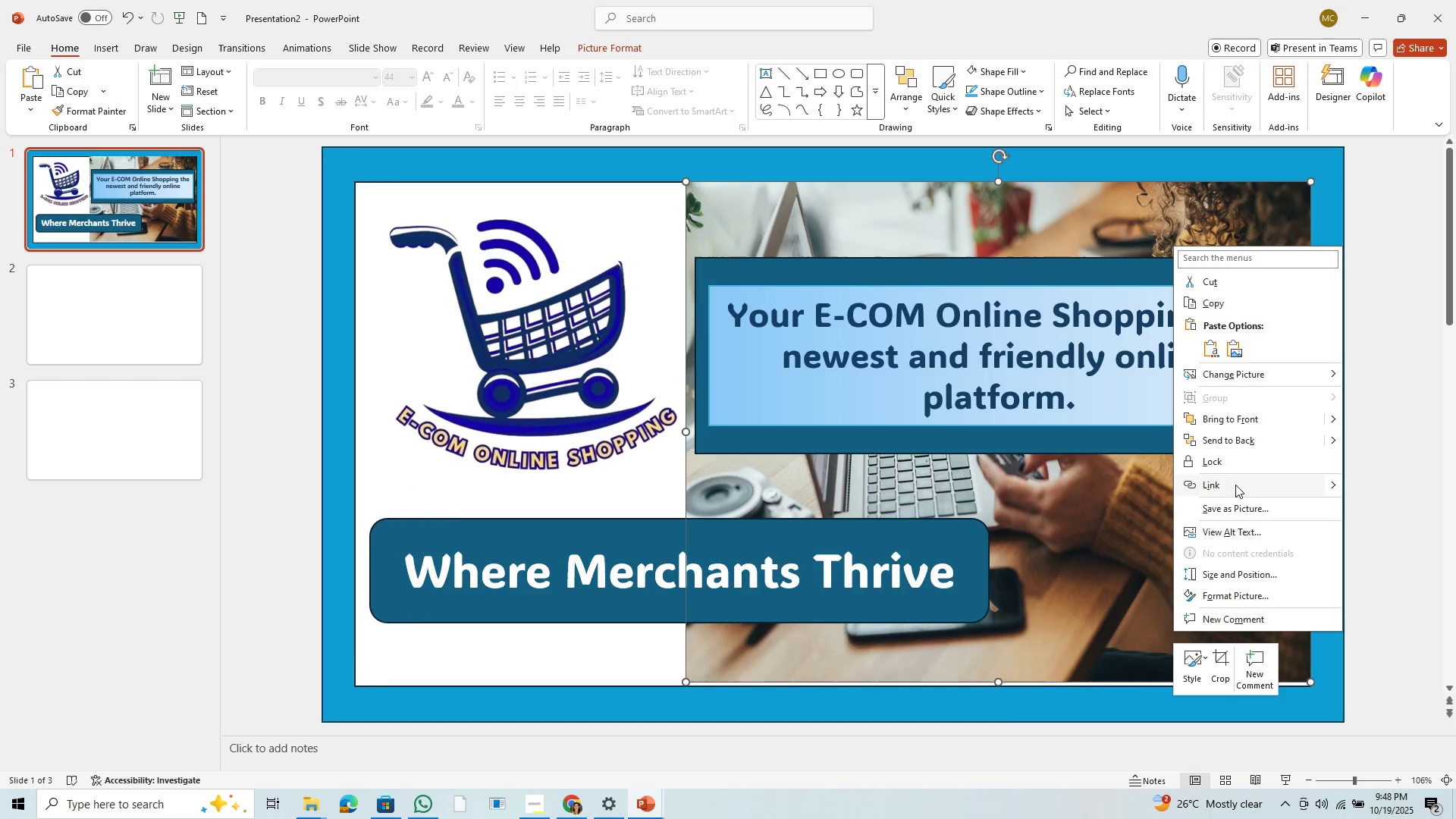 
left_click([1238, 594])
 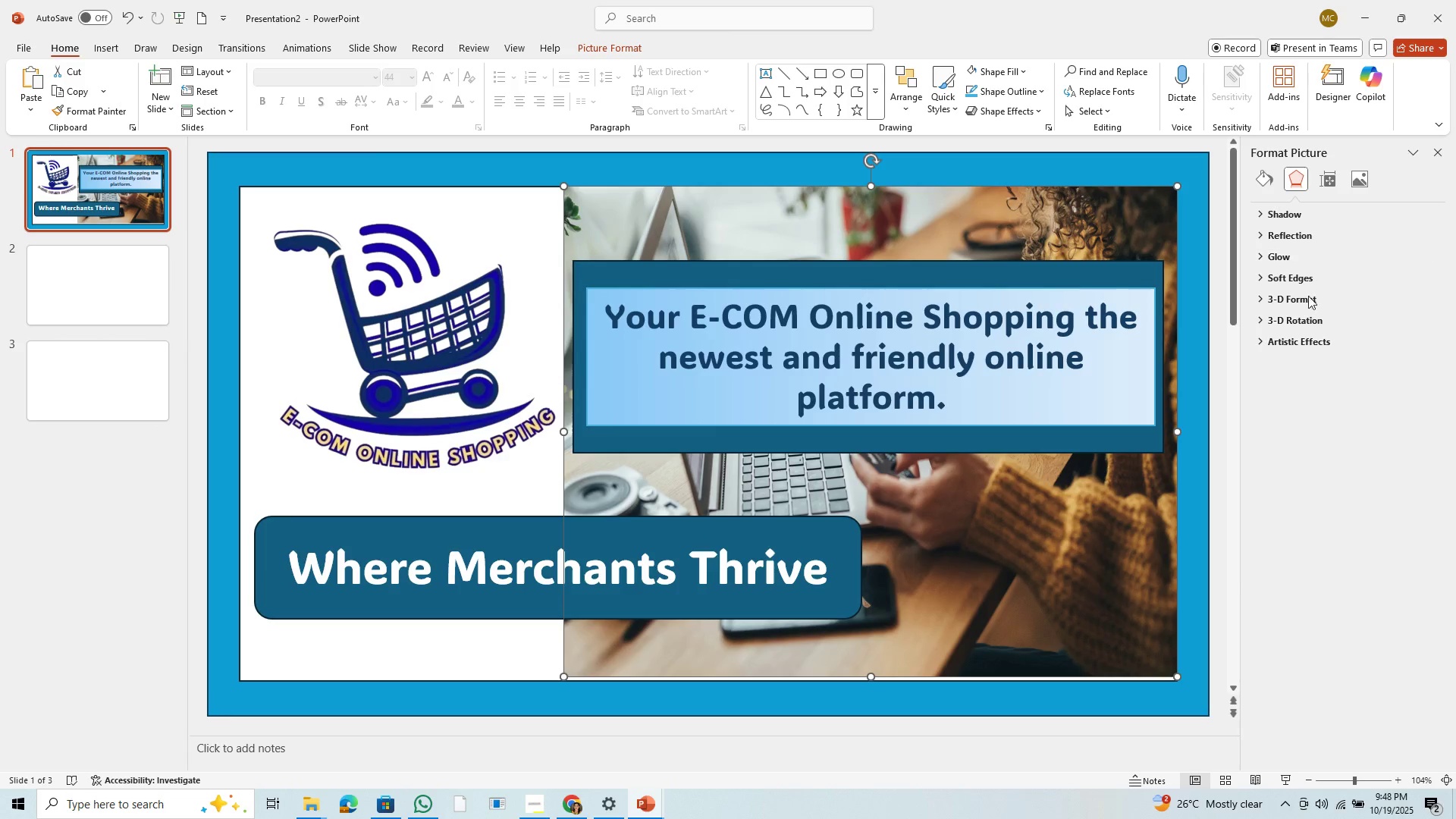 
left_click([1266, 173])
 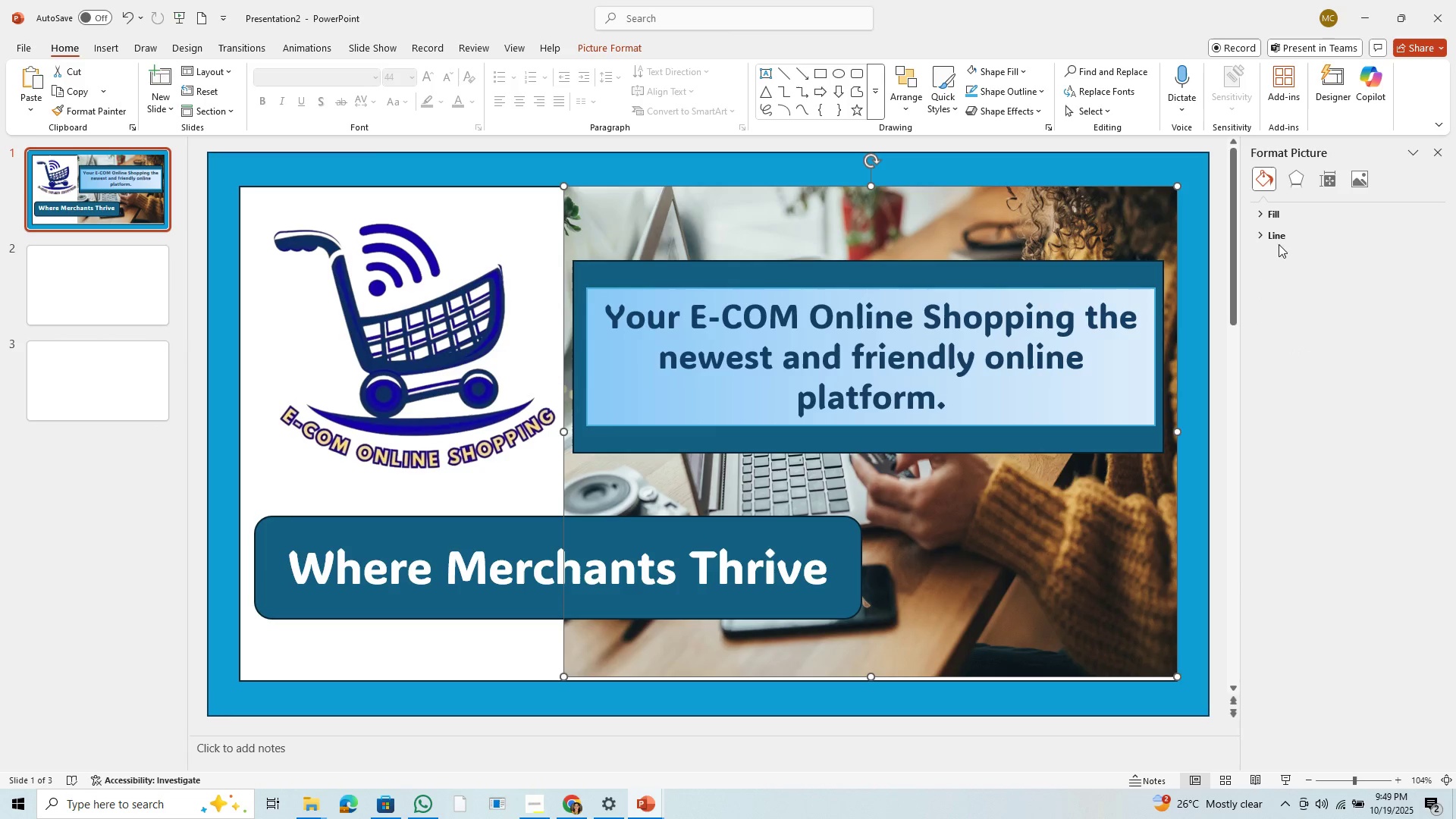 
left_click([1294, 178])
 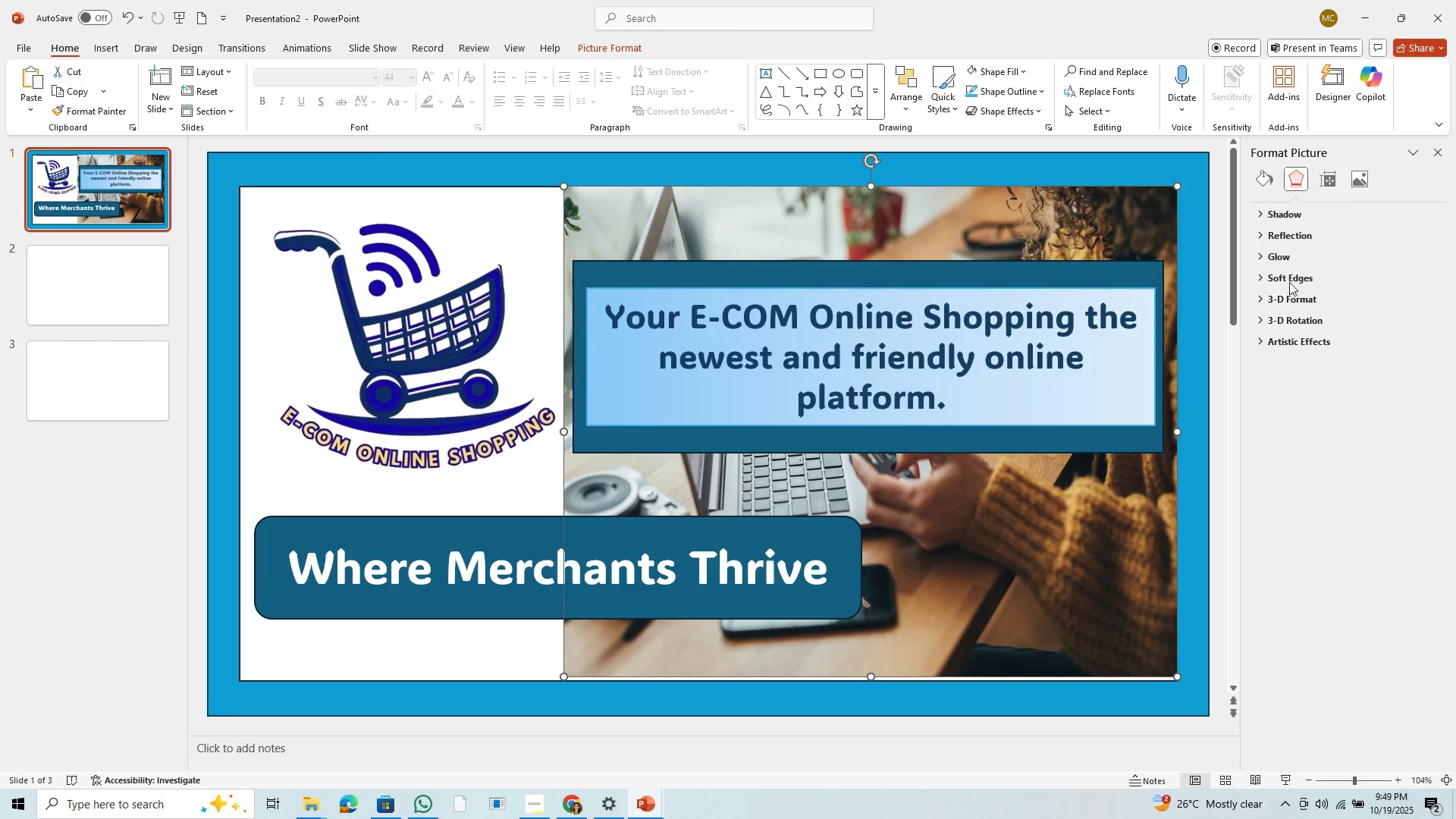 
mouse_move([1294, 234])
 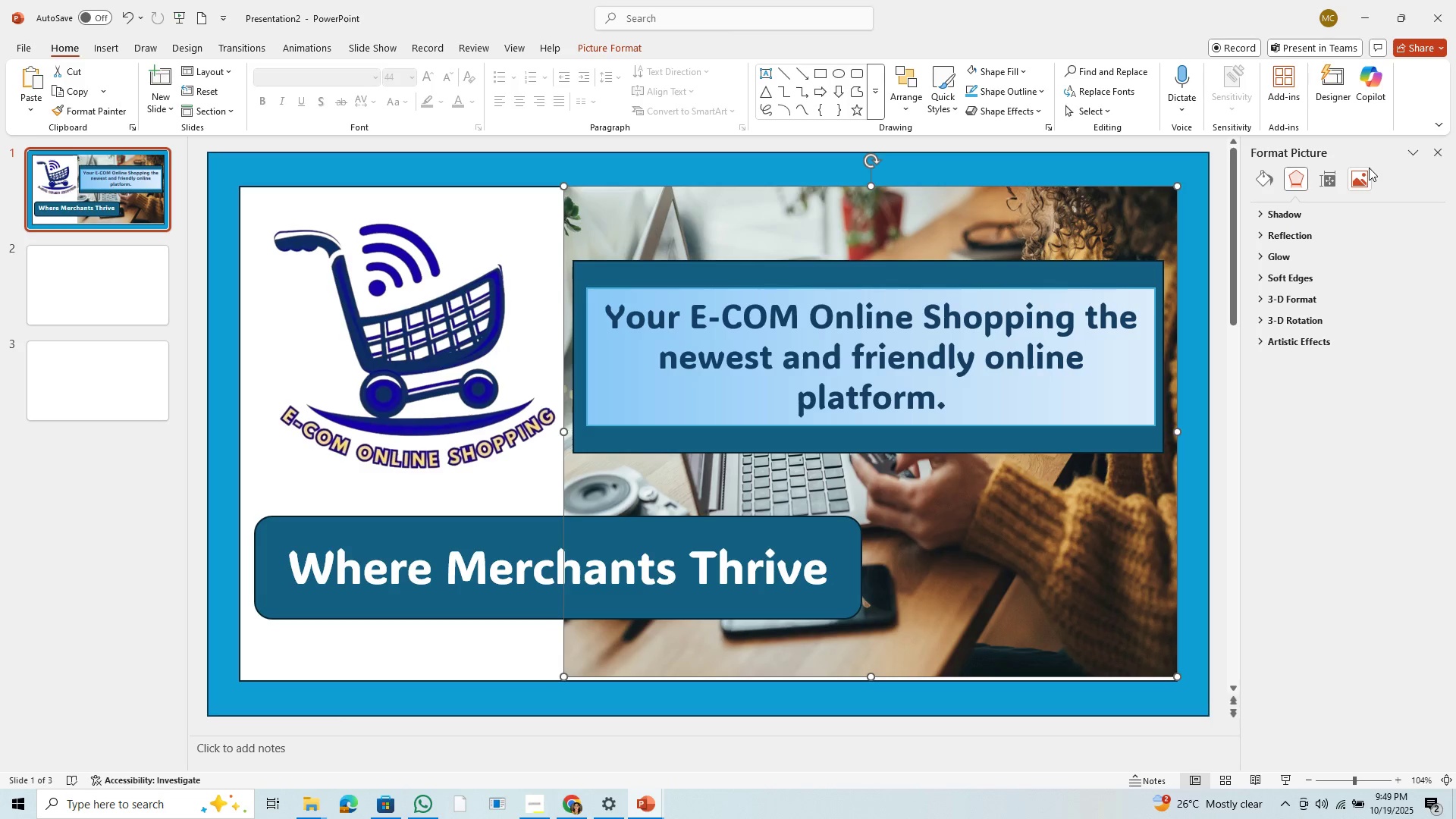 
left_click([1365, 174])
 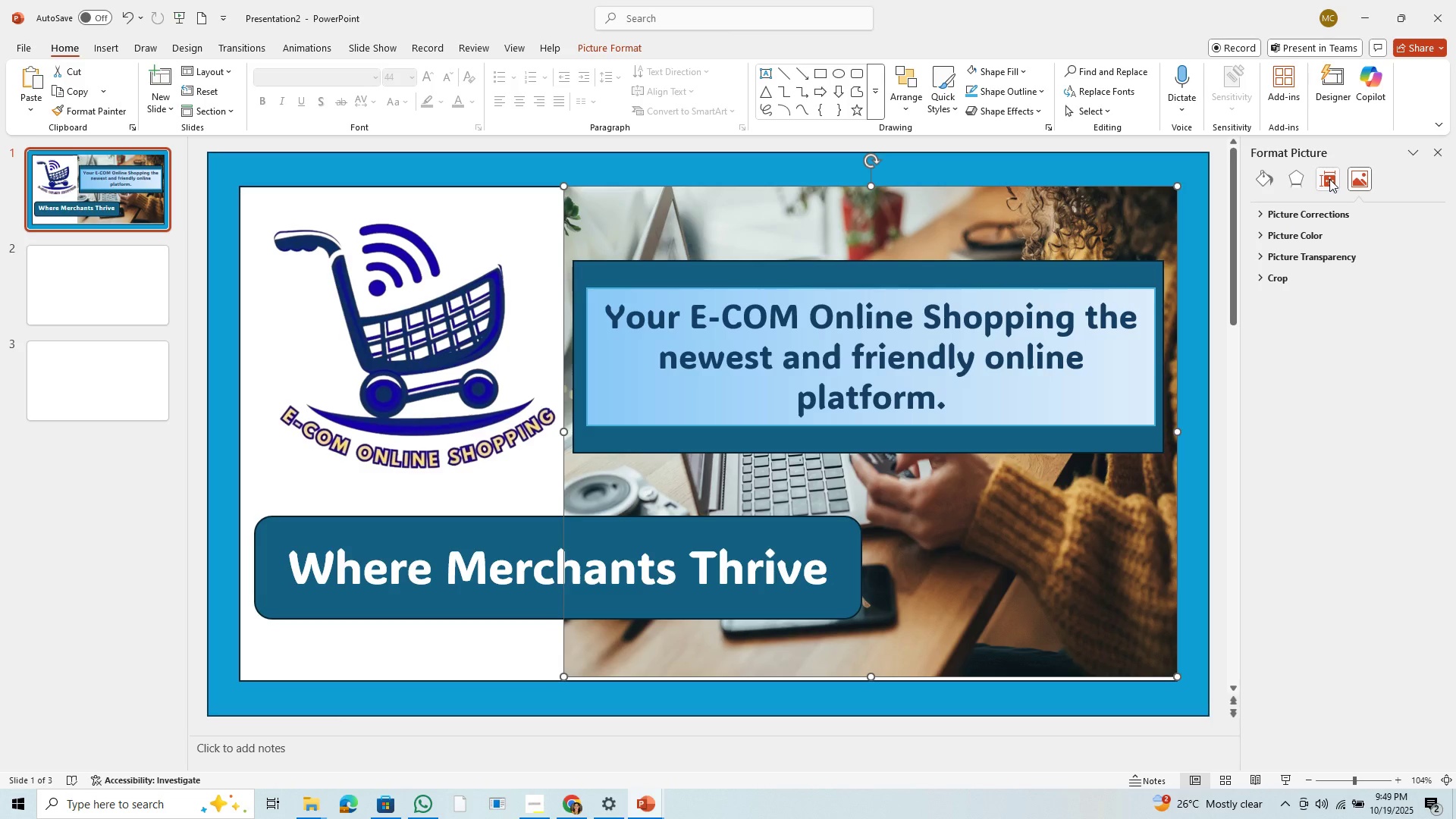 
left_click([1327, 179])
 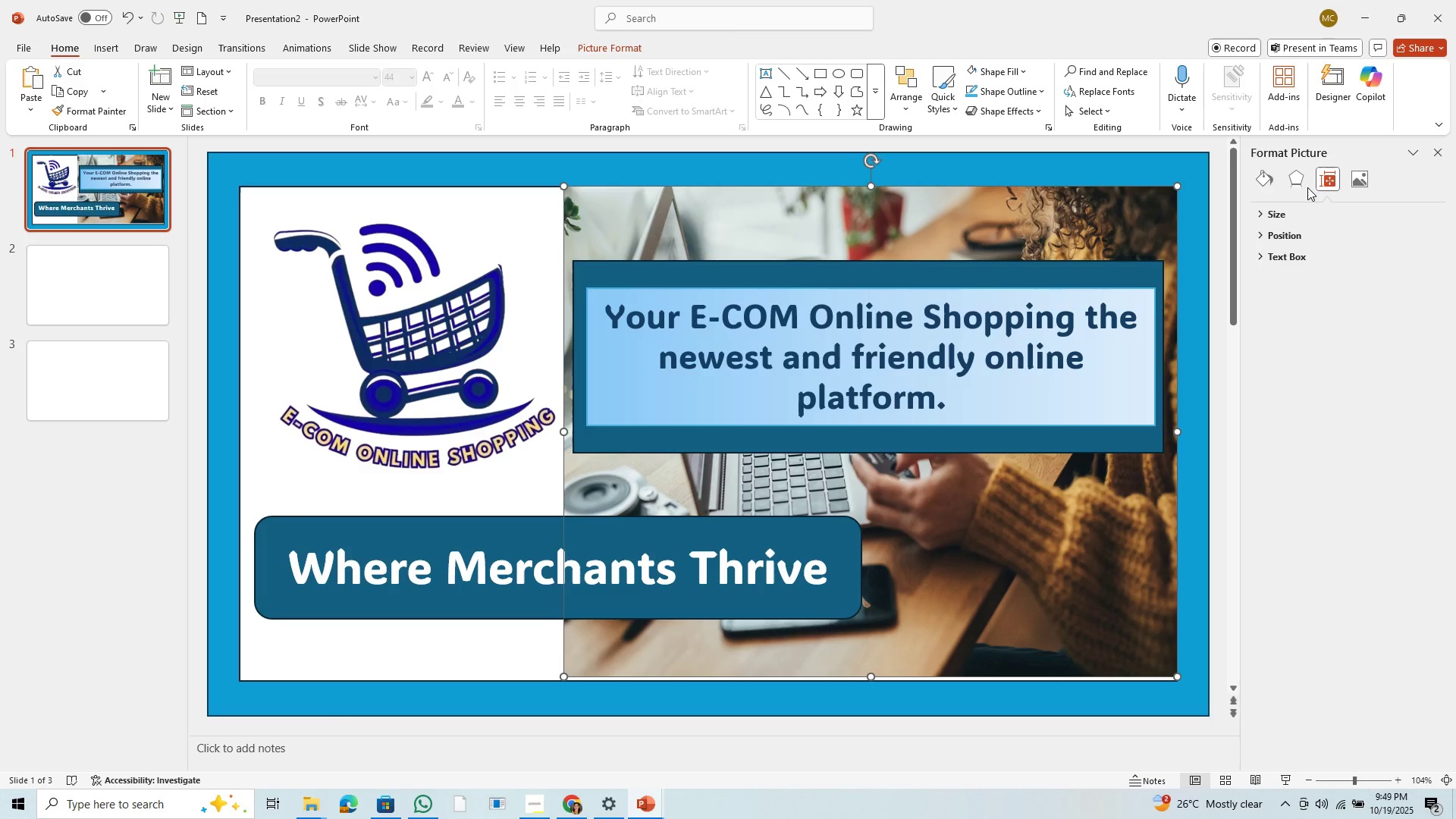 
left_click([1301, 176])
 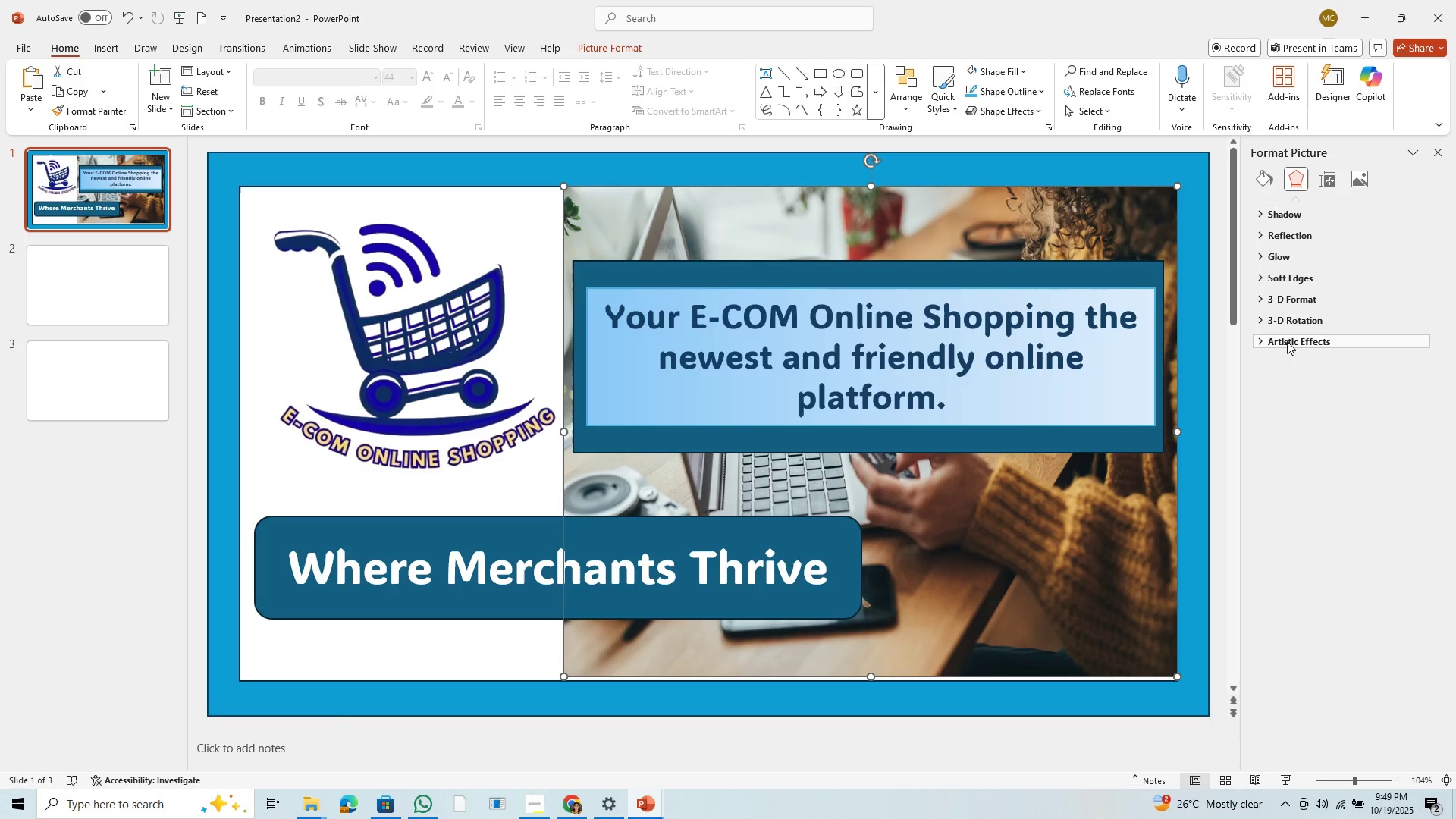 
left_click([1282, 210])
 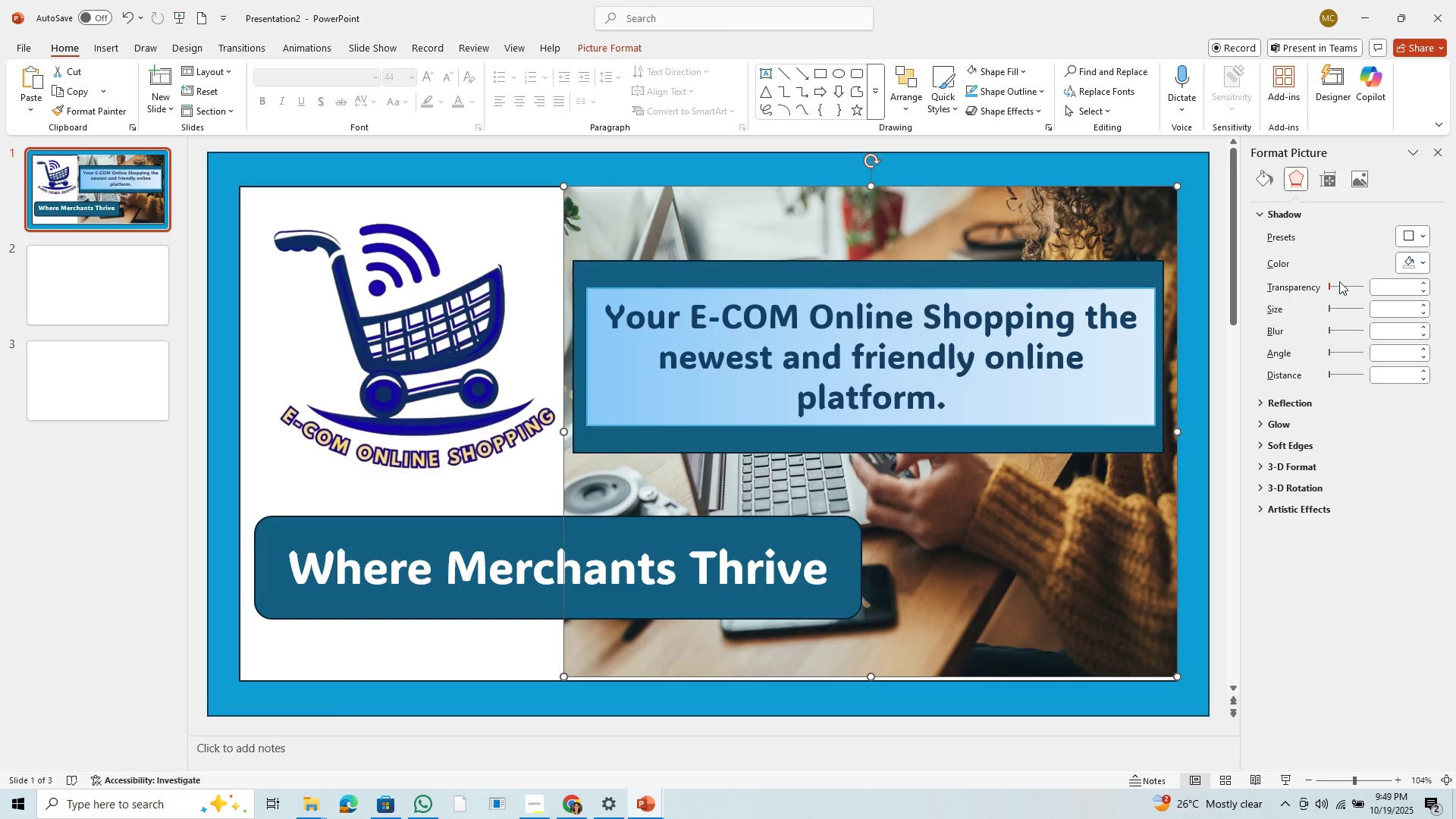 
left_click([1342, 281])
 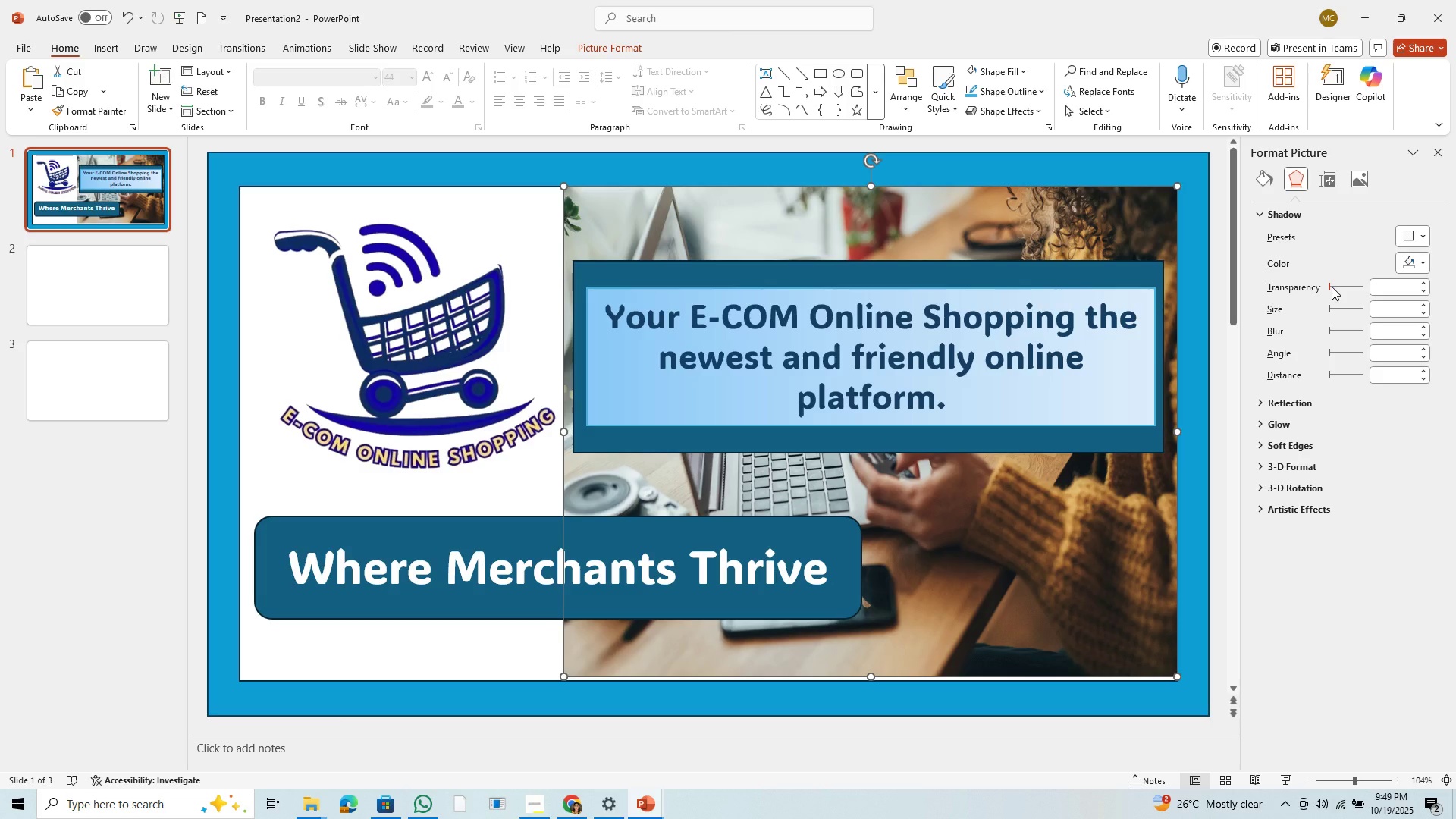 
left_click_drag(start_coordinate=[1332, 287], to_coordinate=[1373, 291])
 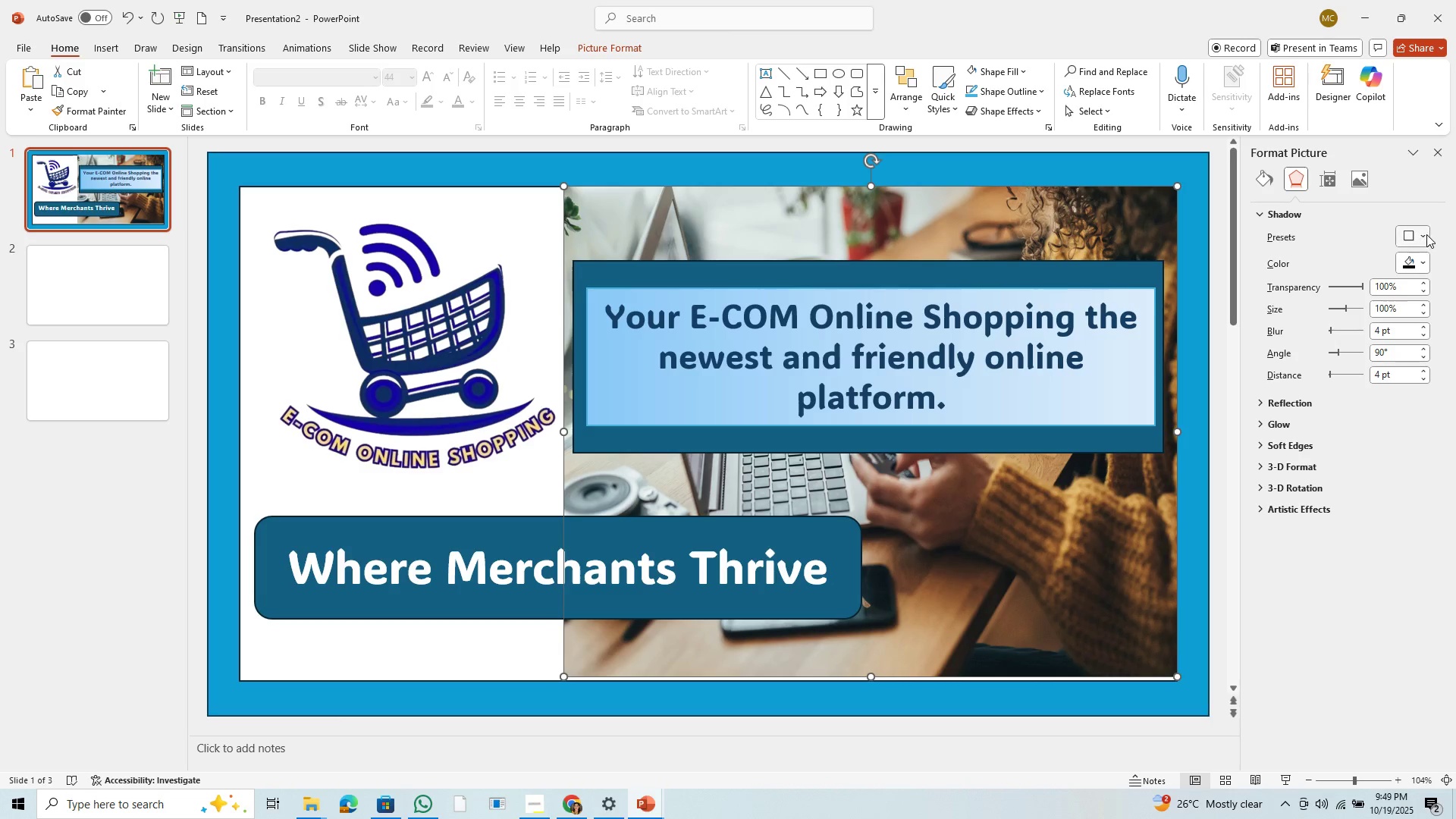 
left_click([1423, 235])
 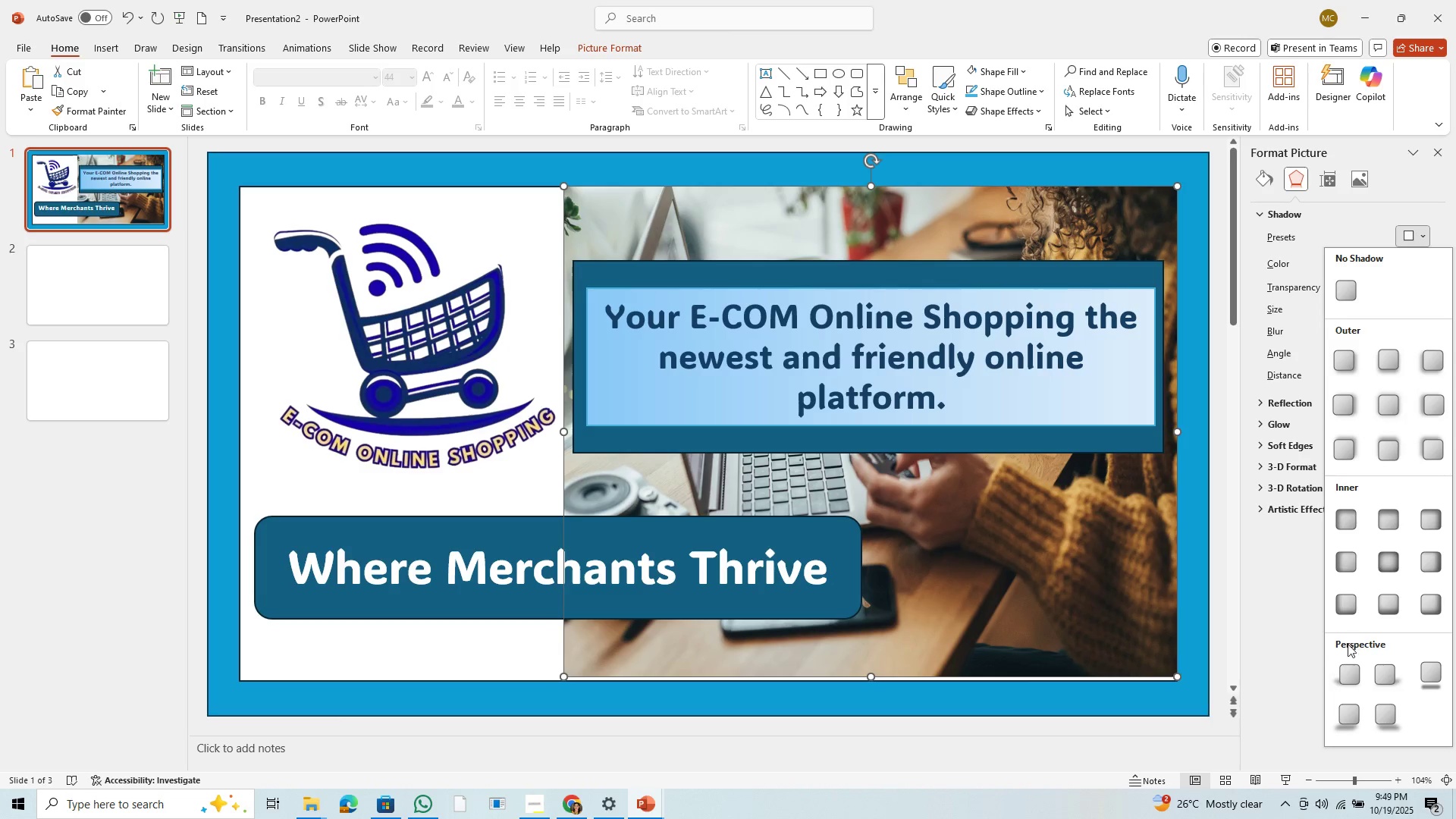 
left_click([1351, 718])
 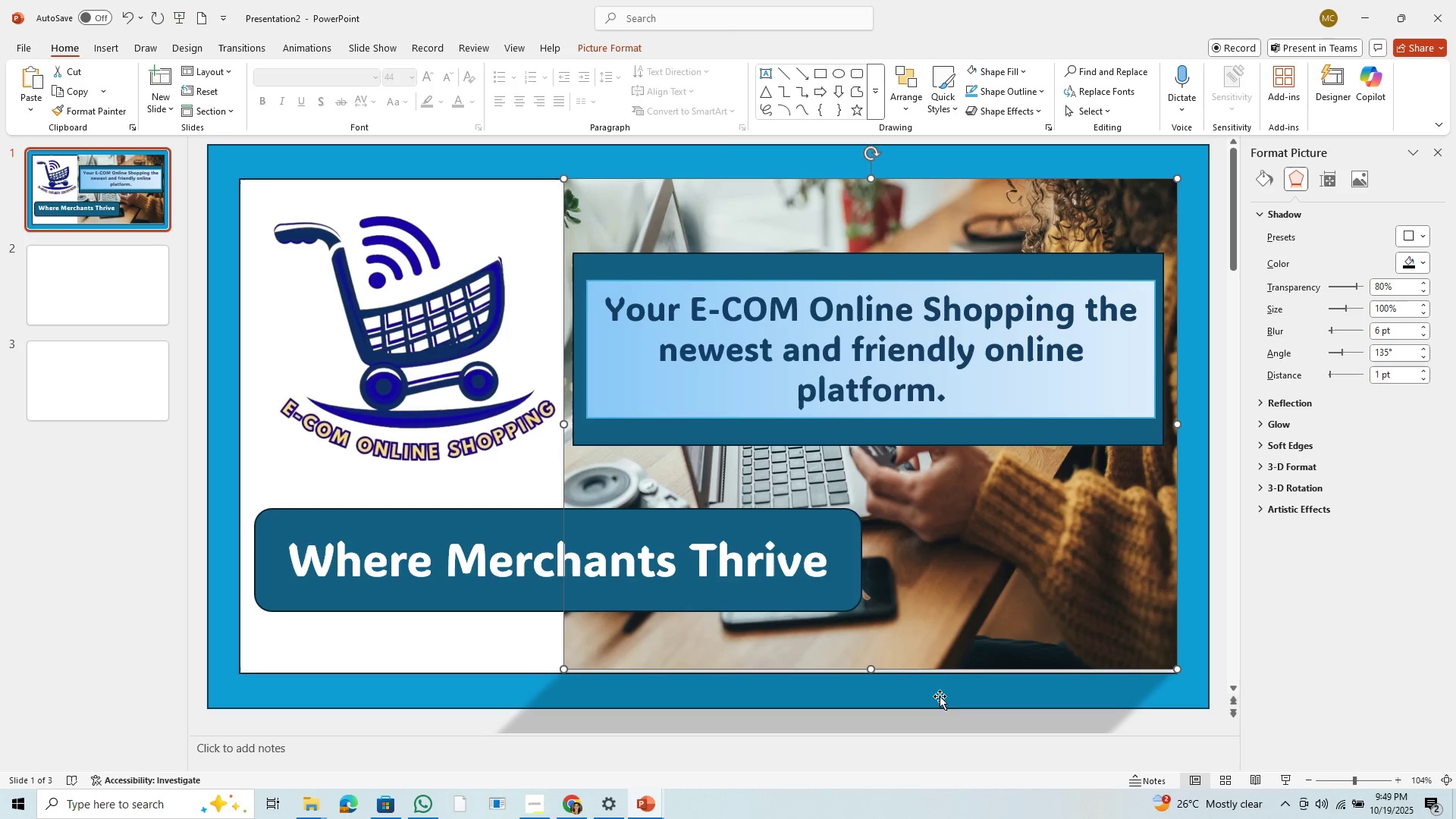 
left_click([969, 553])